 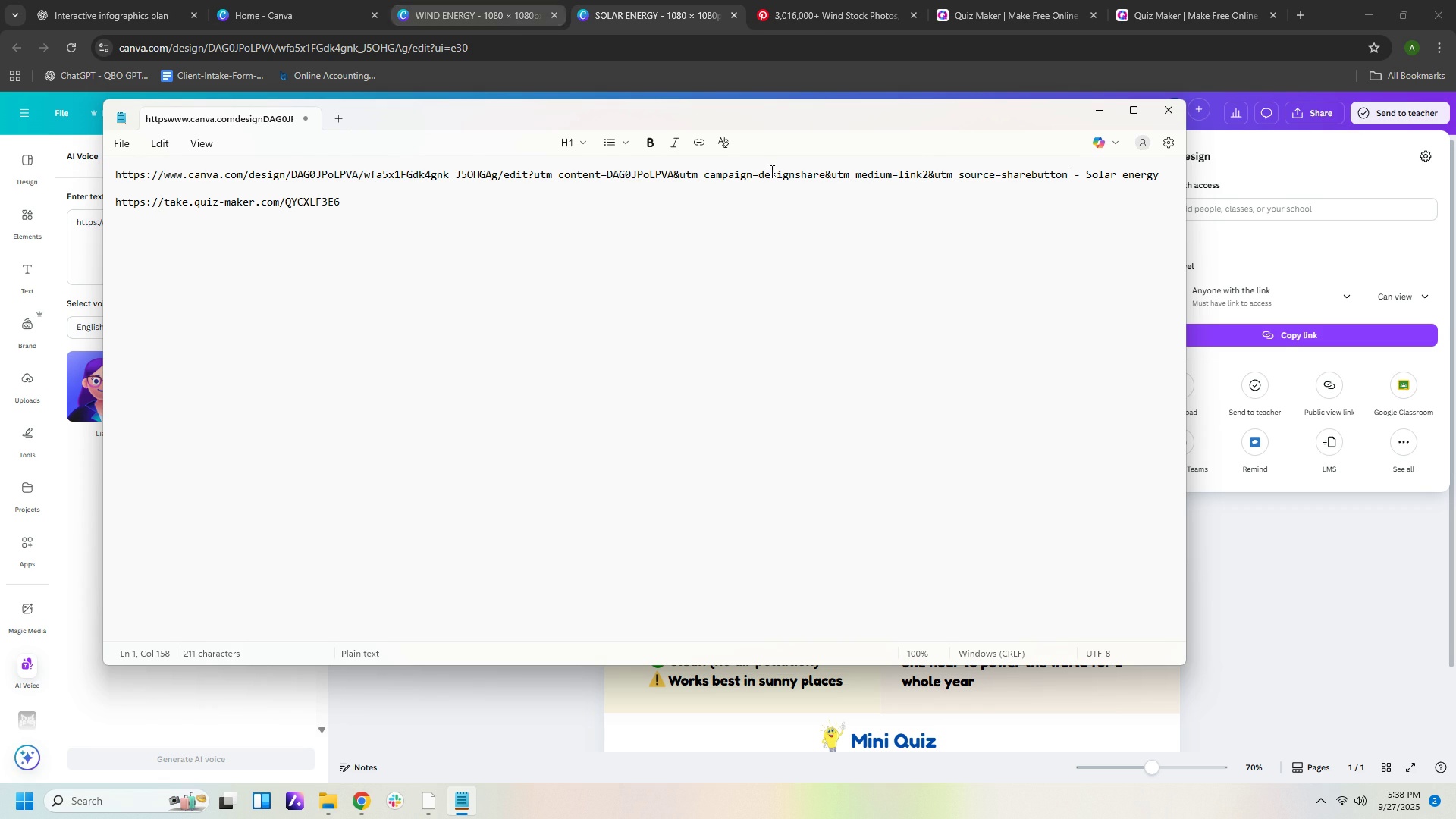 
left_click([1364, 657])
 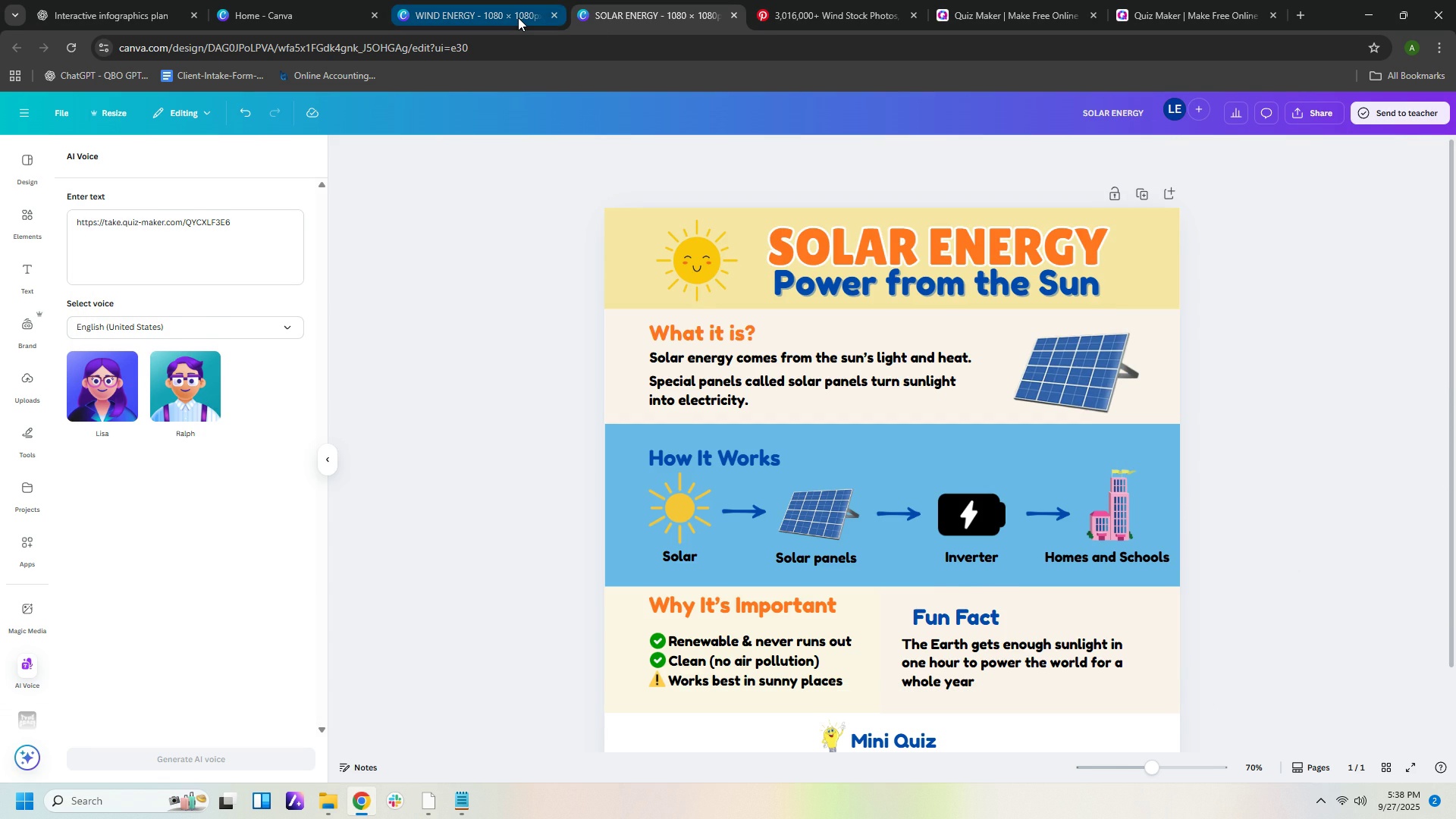 
left_click([518, 17])
 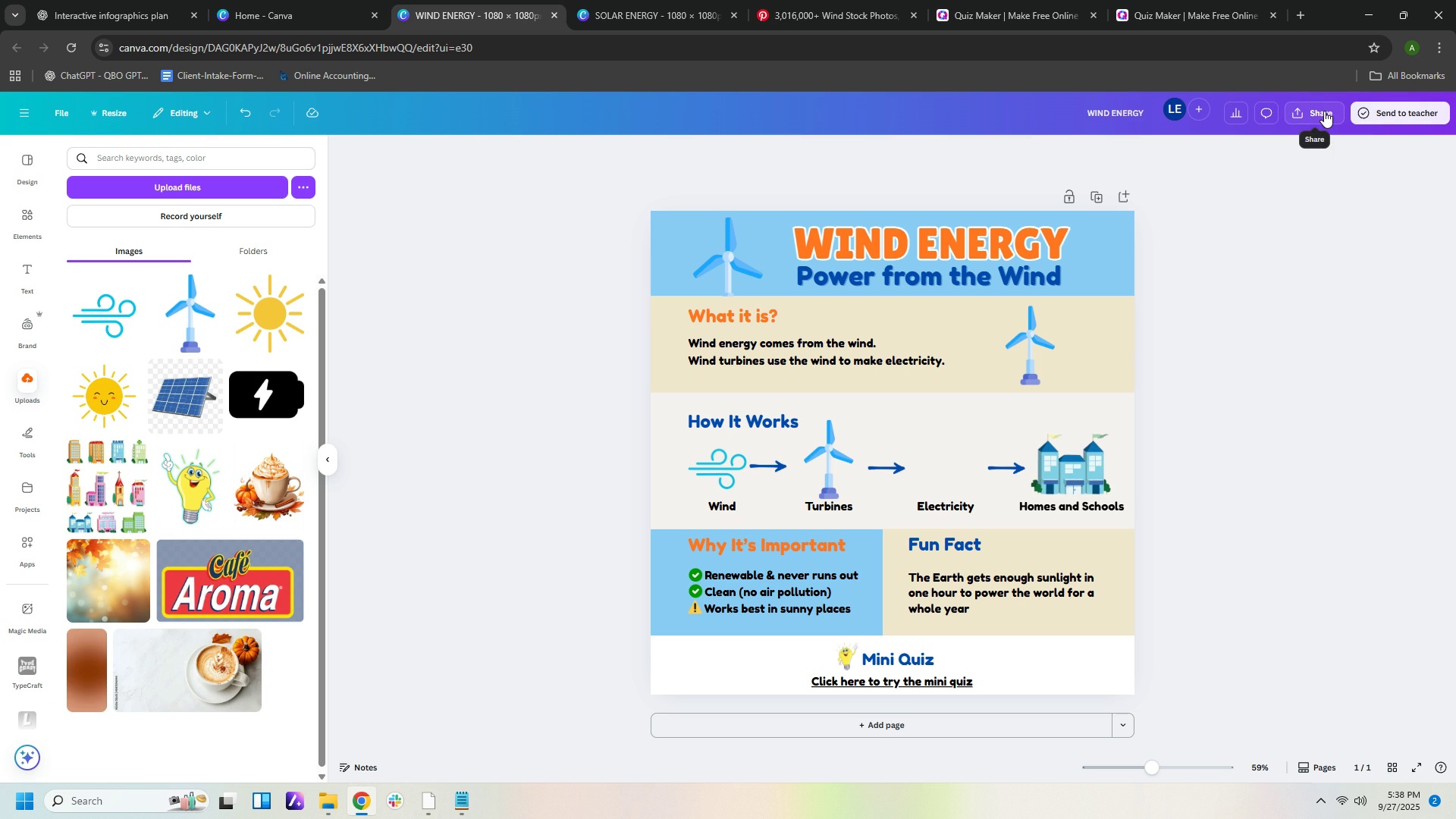 
left_click([1324, 111])
 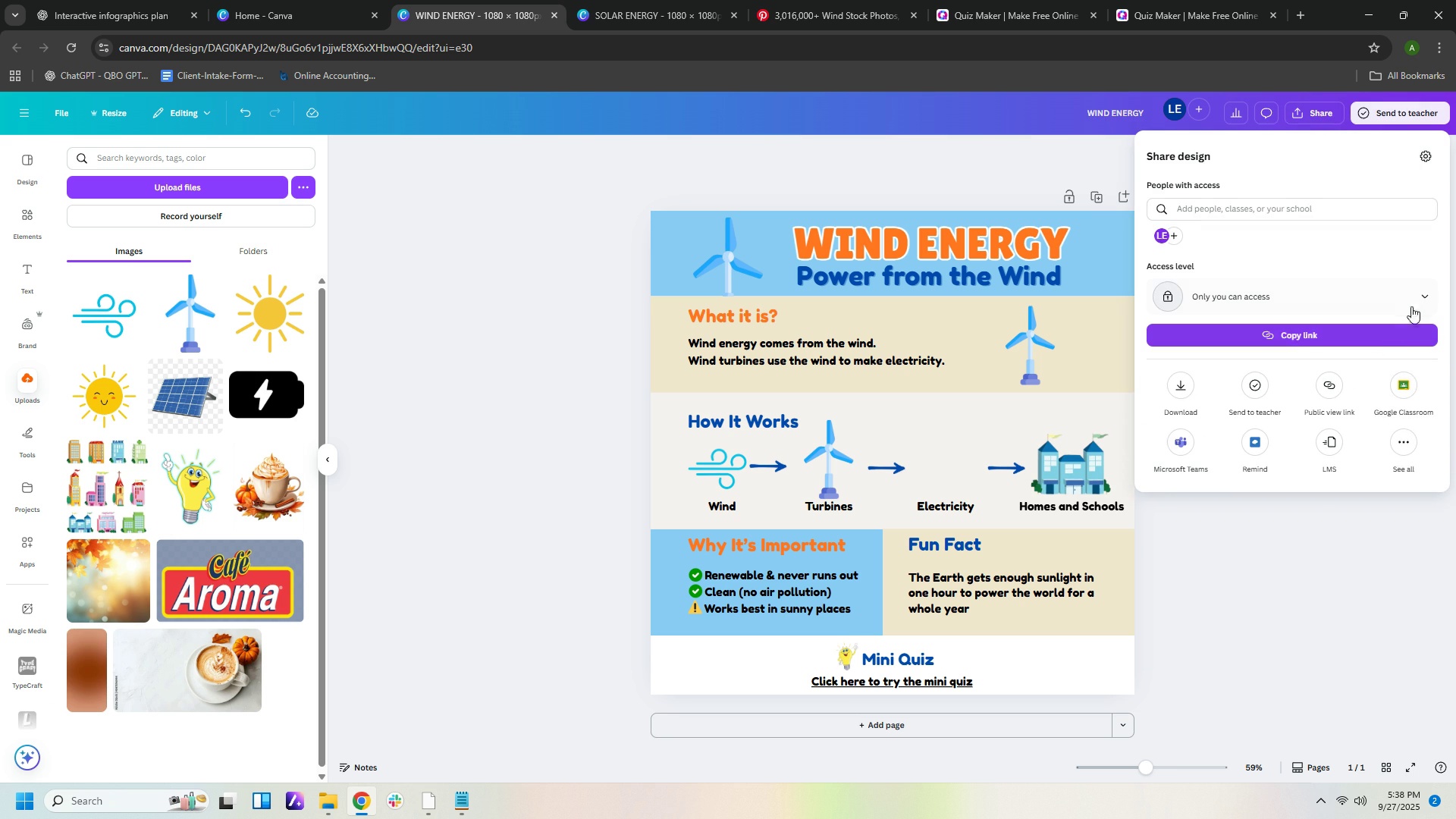 
left_click([1414, 300])
 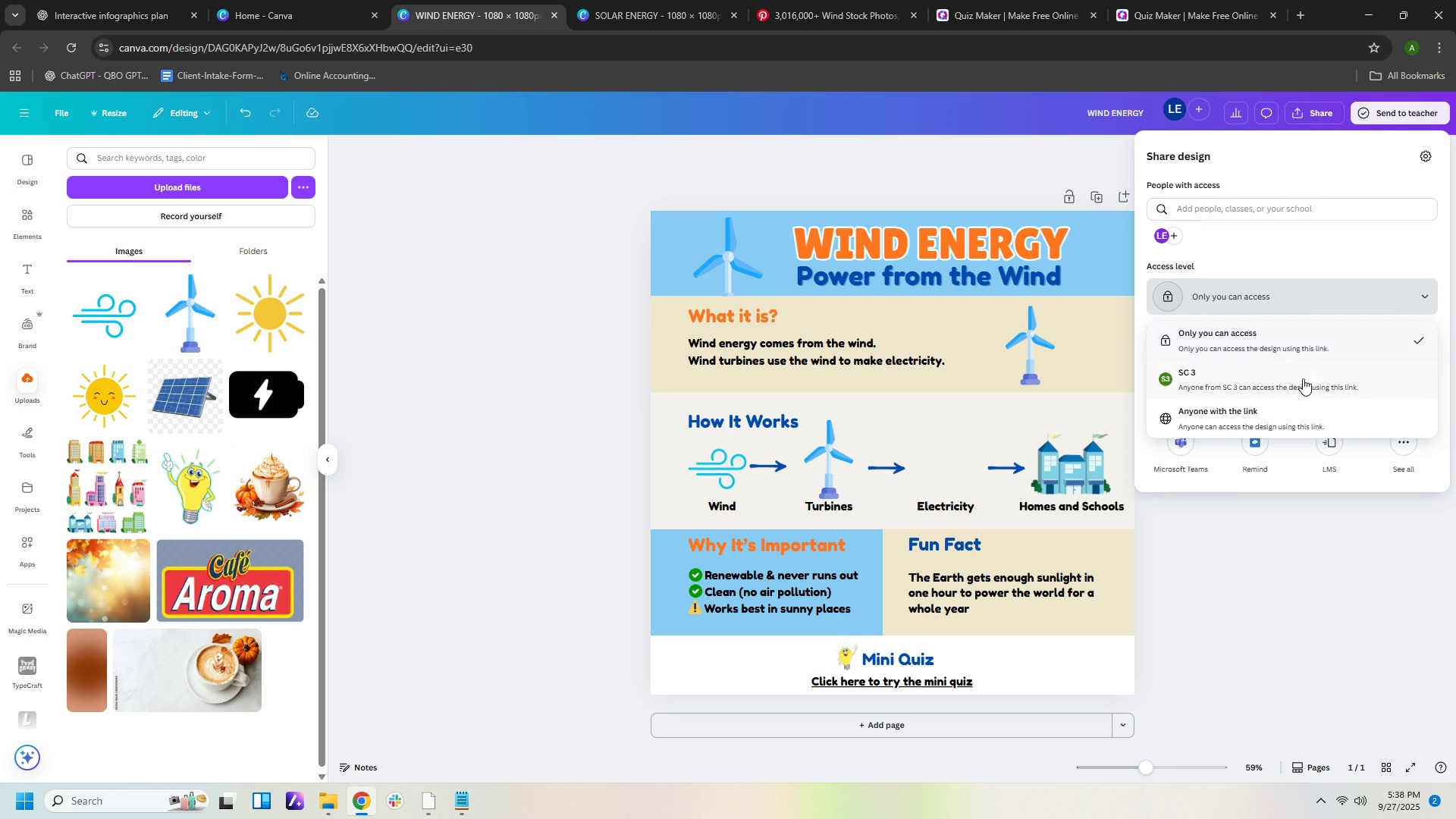 
left_click([1287, 415])
 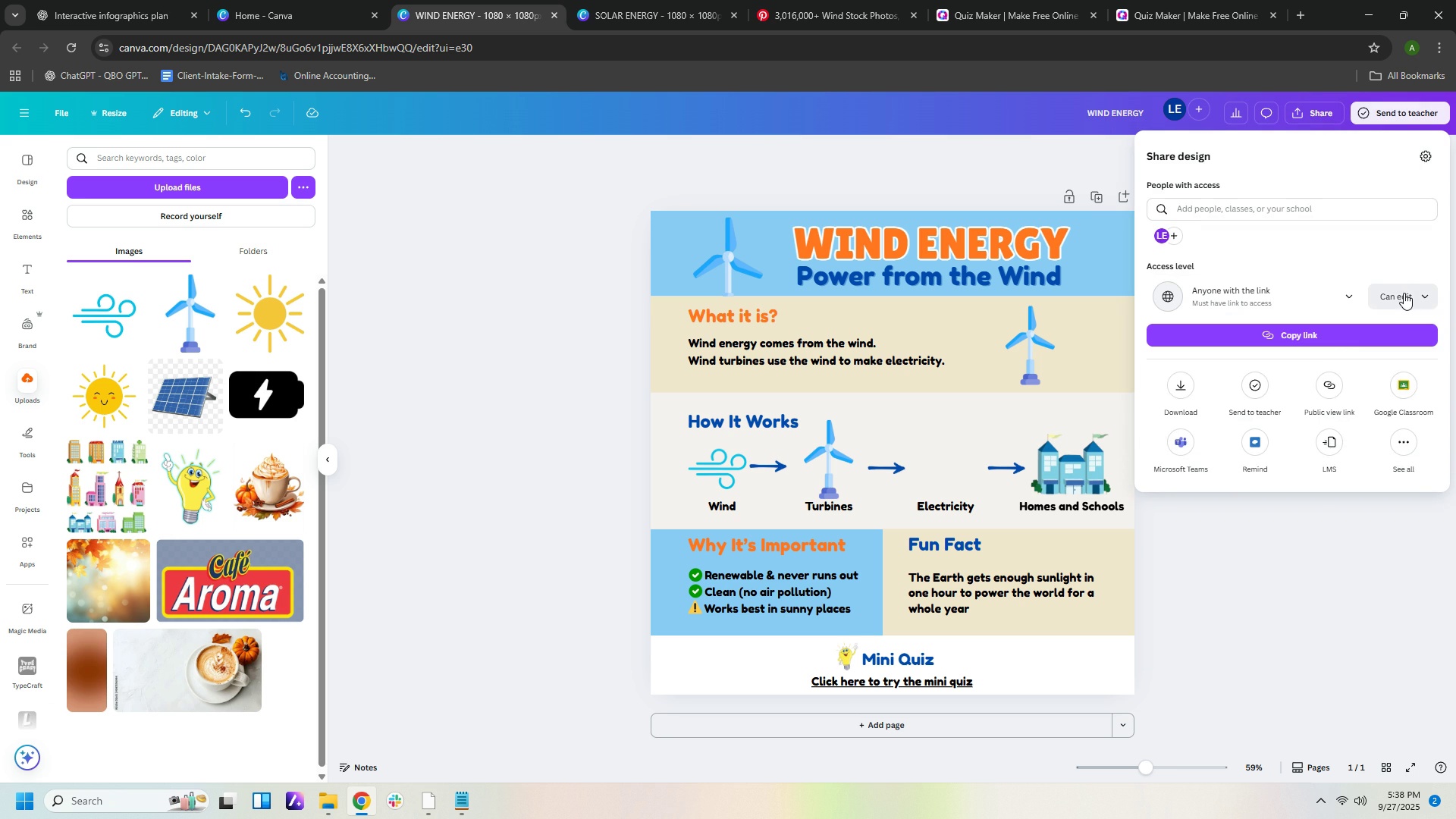 
left_click([1404, 293])
 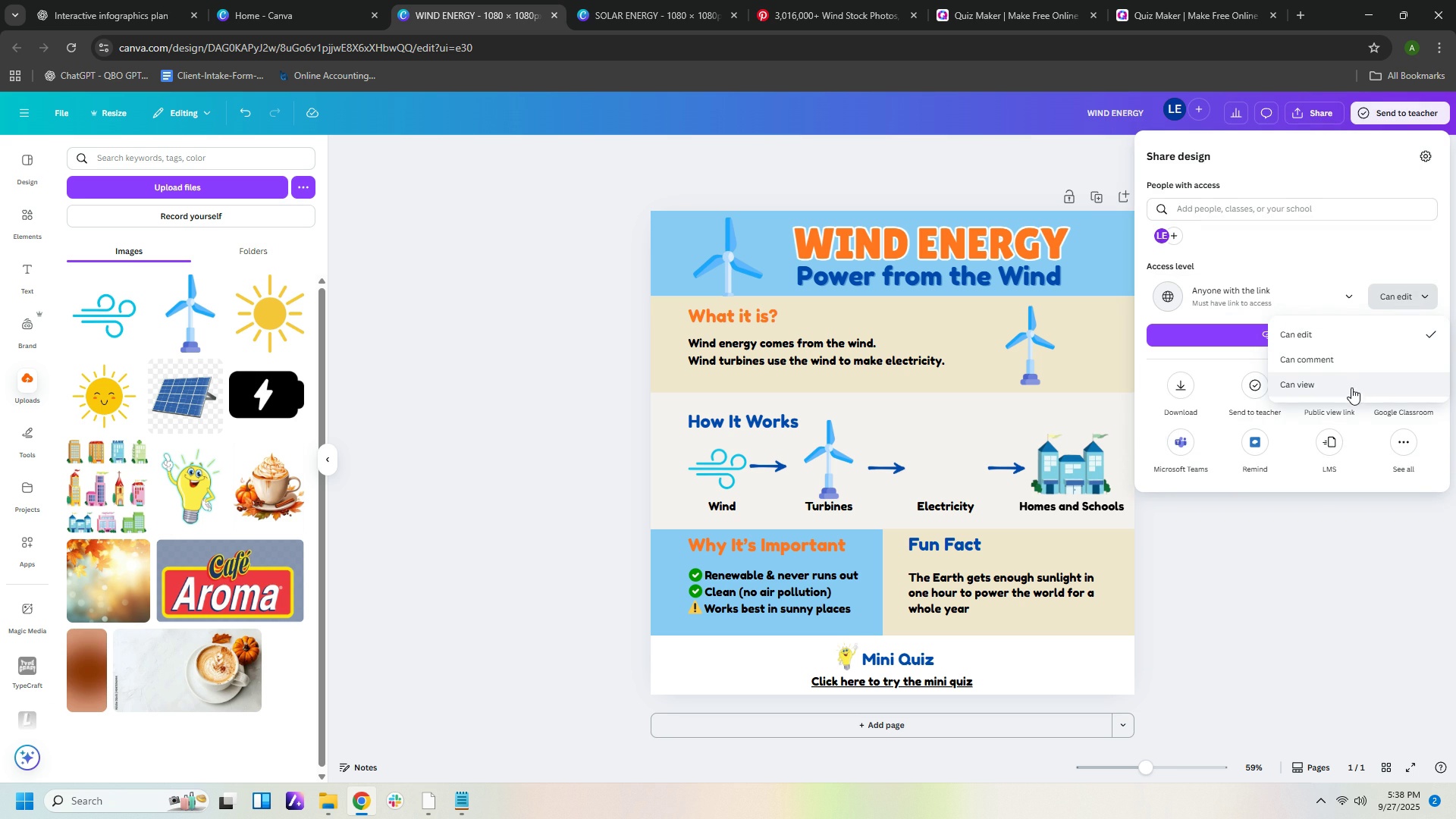 
left_click([1351, 388])
 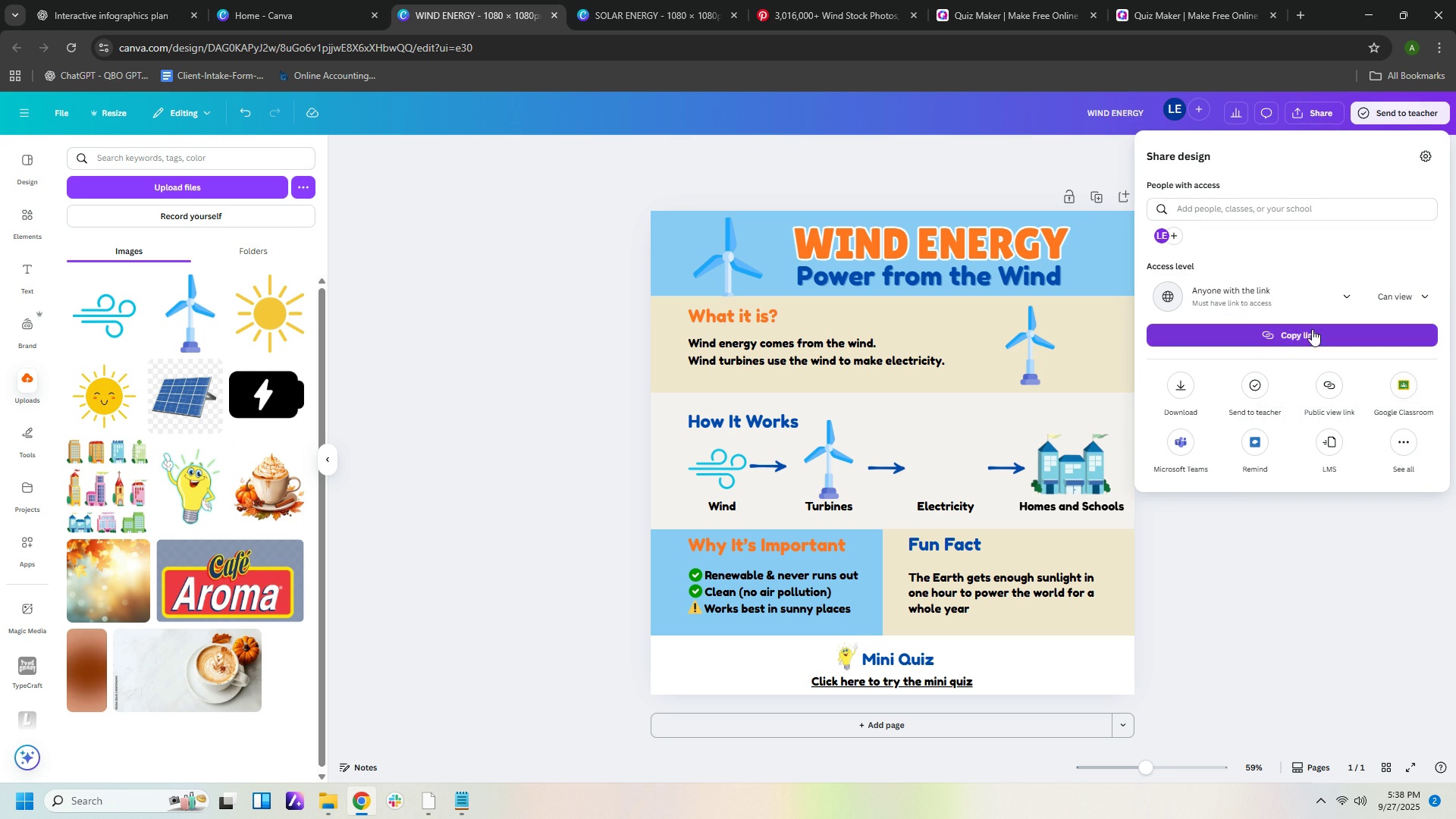 
left_click([1312, 329])
 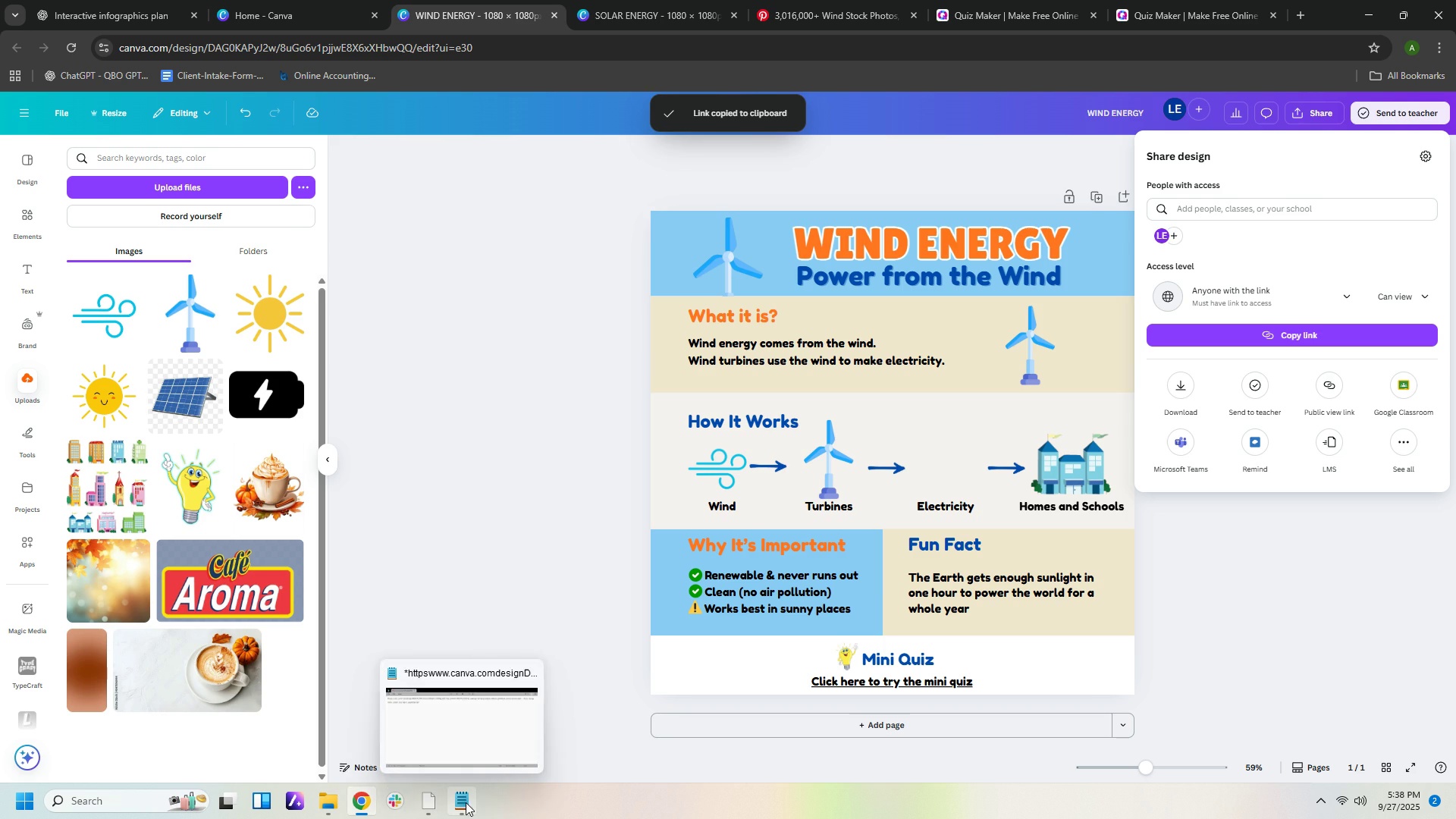 
left_click([465, 803])
 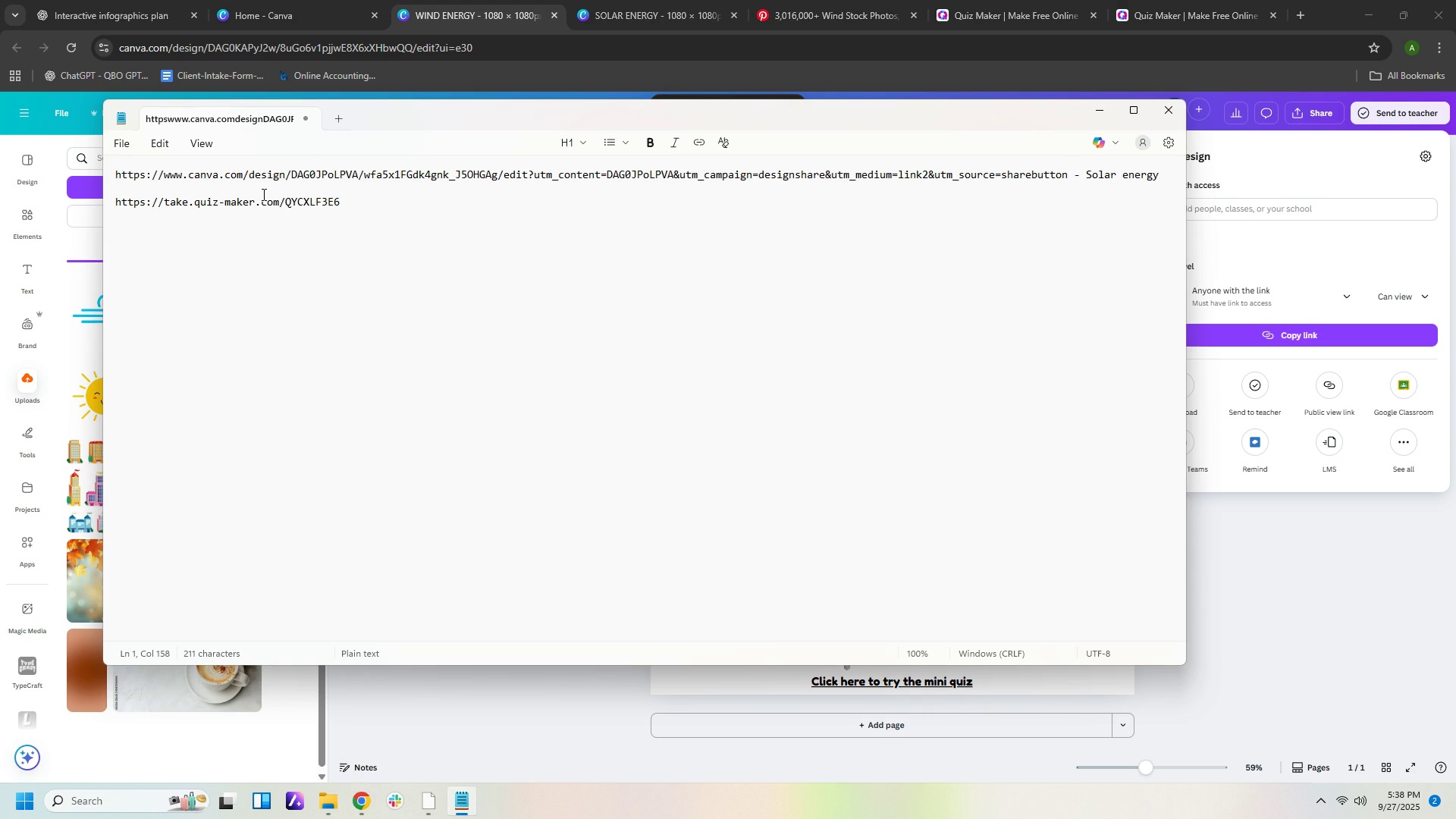 
left_click([262, 194])